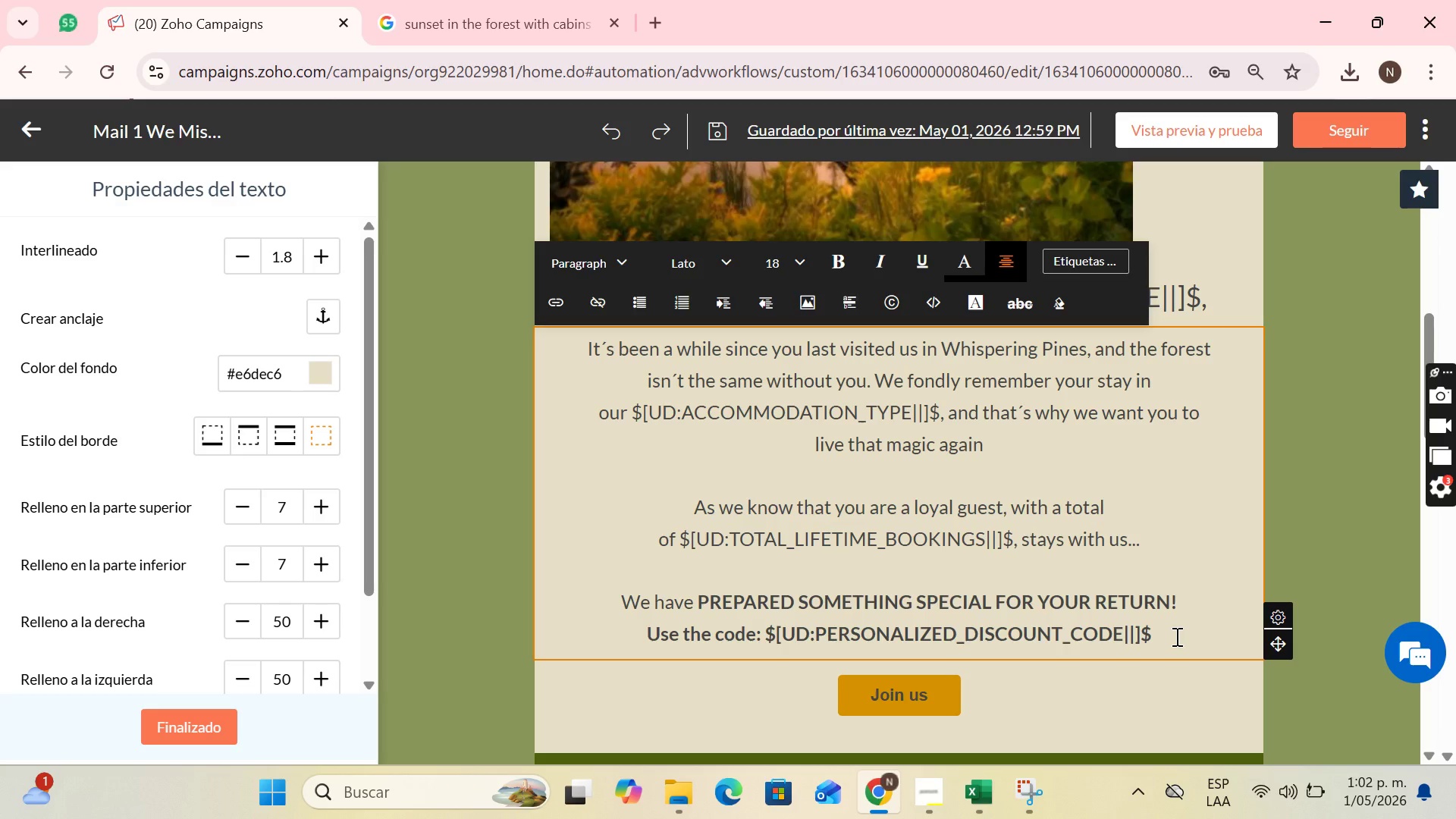 
type( and )
 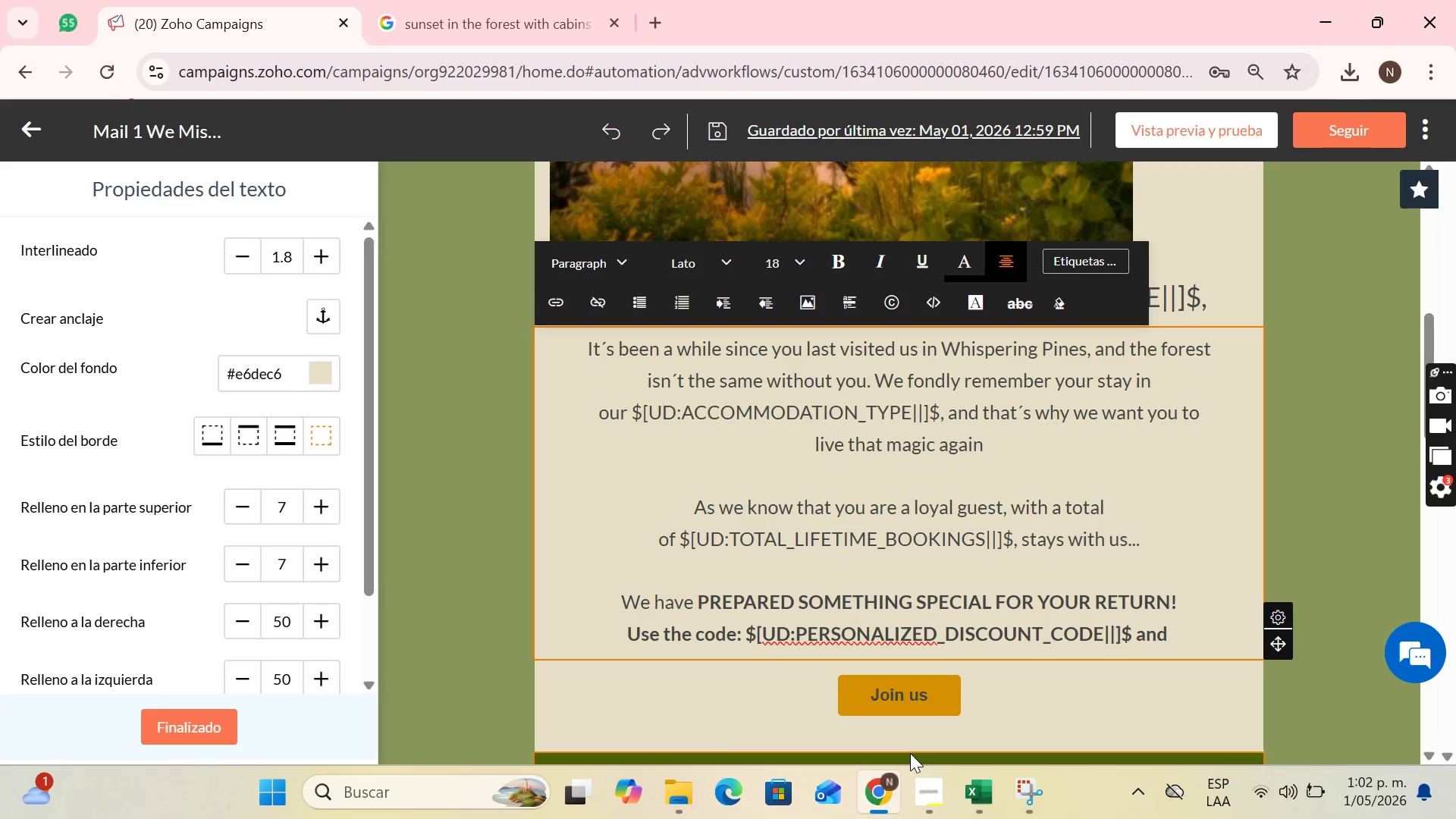 
left_click([934, 777])